 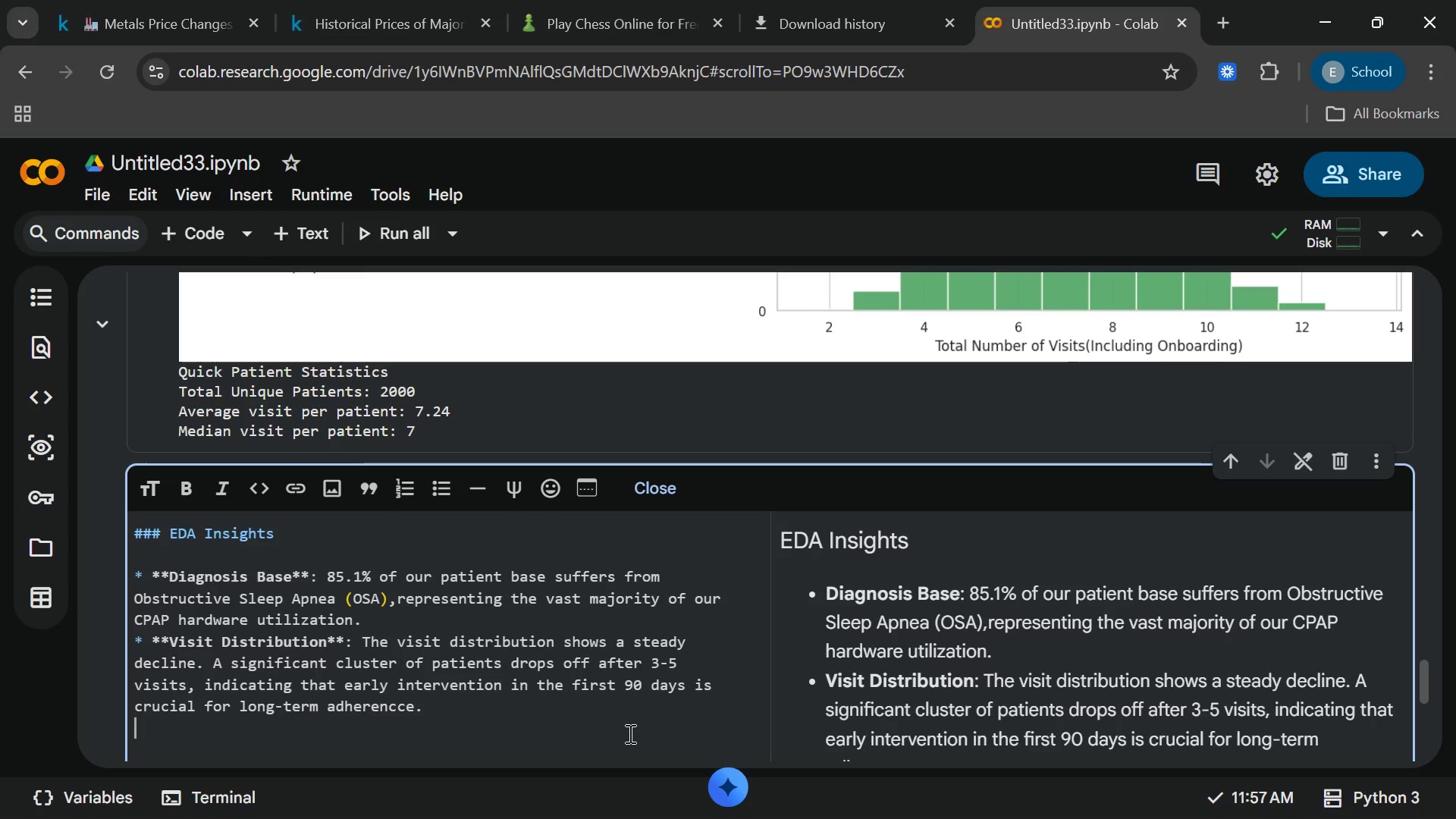 
key(Enter)
 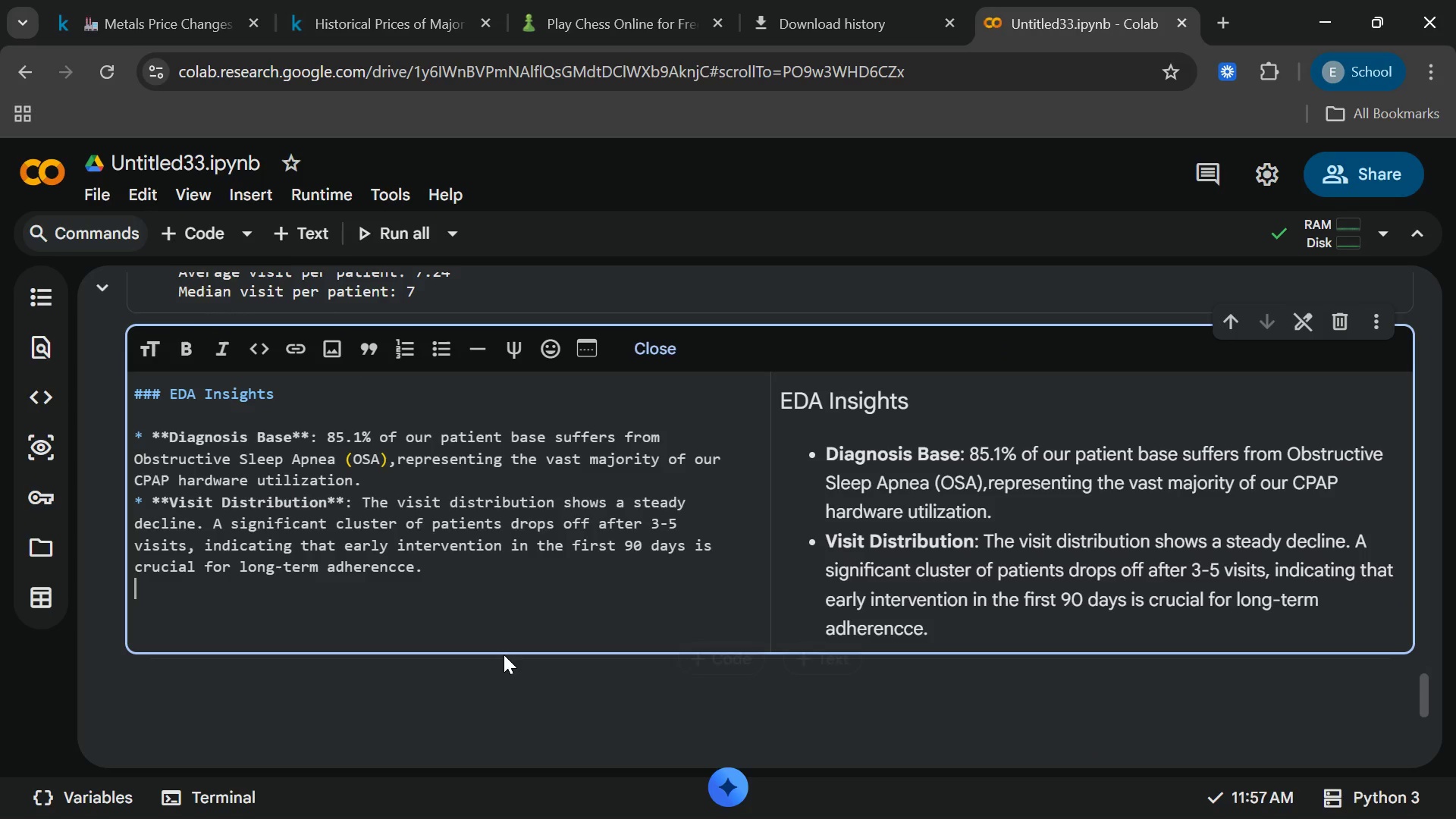 
wait(7.03)
 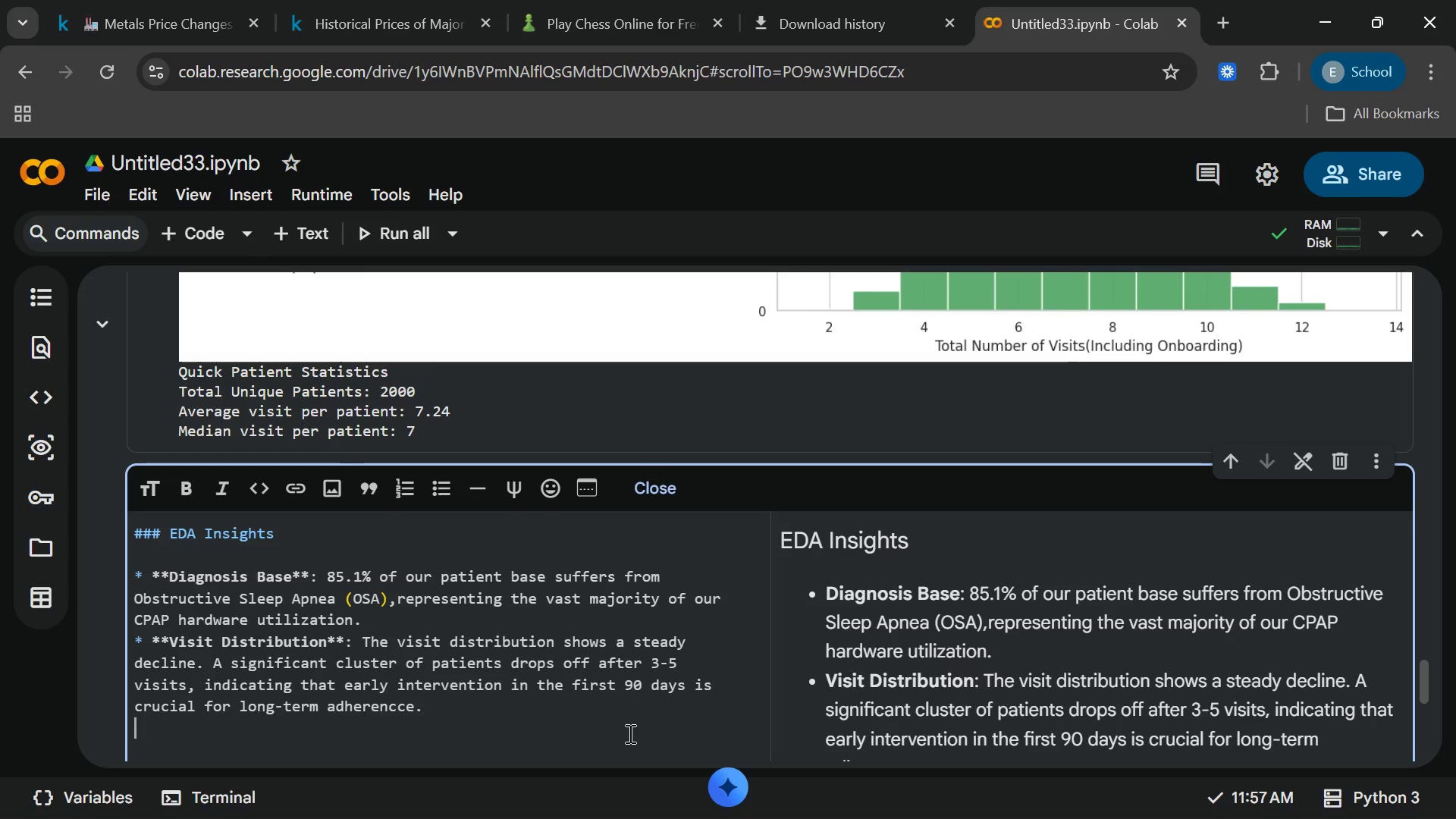 
left_click([284, 246])
 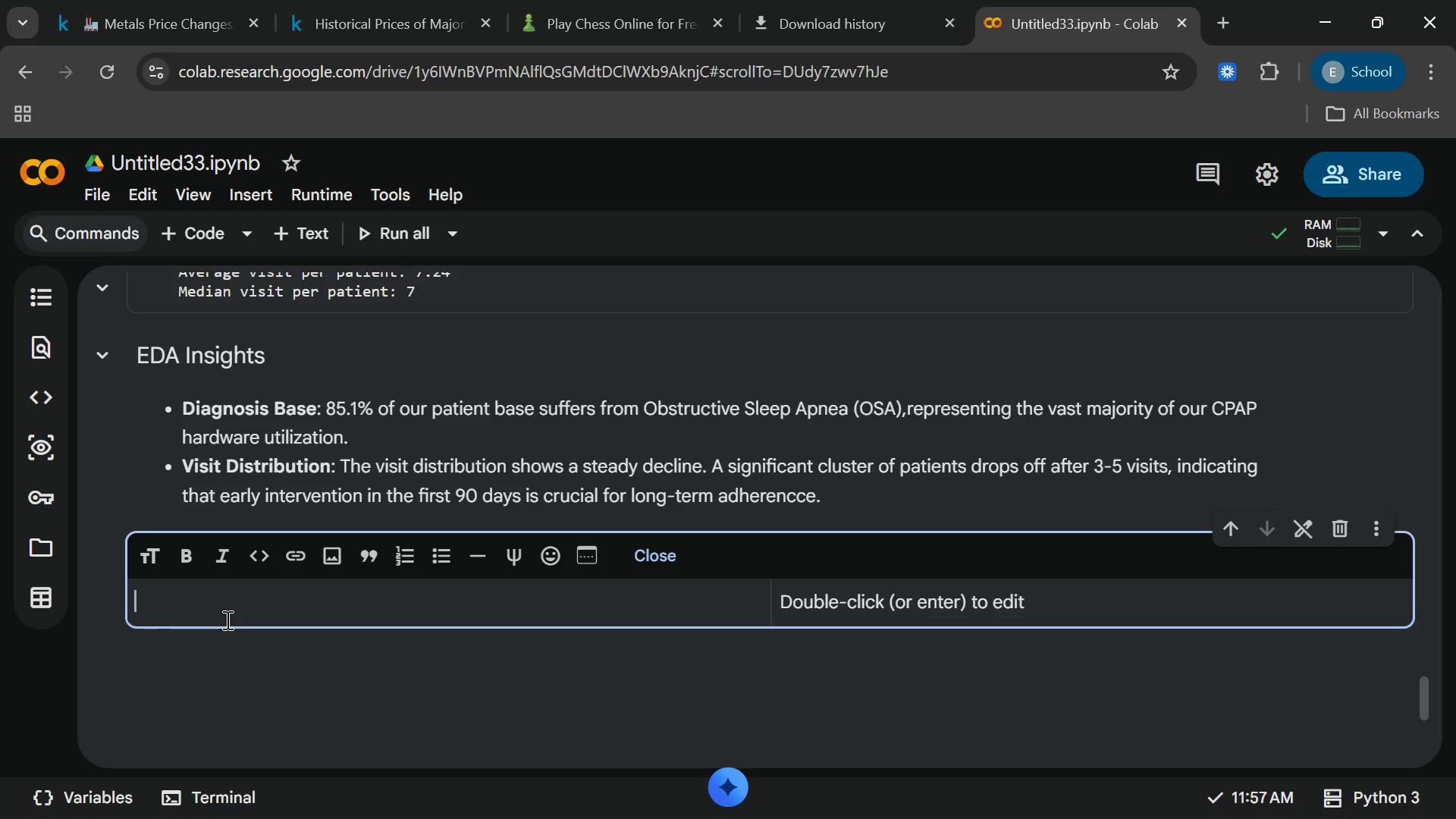 
type(##)
 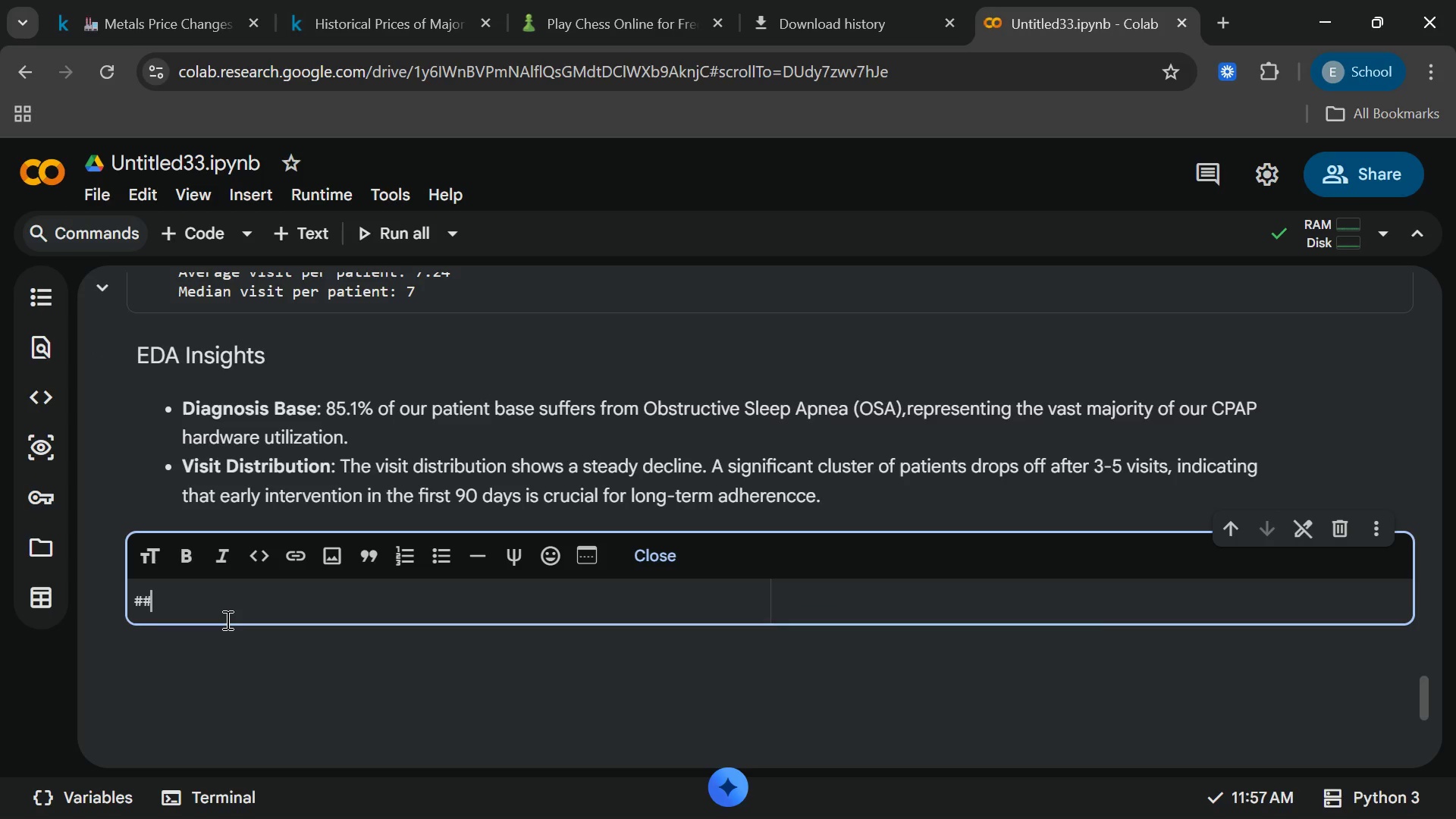 
type( Coor)
key(Backspace)
key(Backspace)
type(hort Definiio)
key(Backspace)
key(Backspace)
type(tion)
 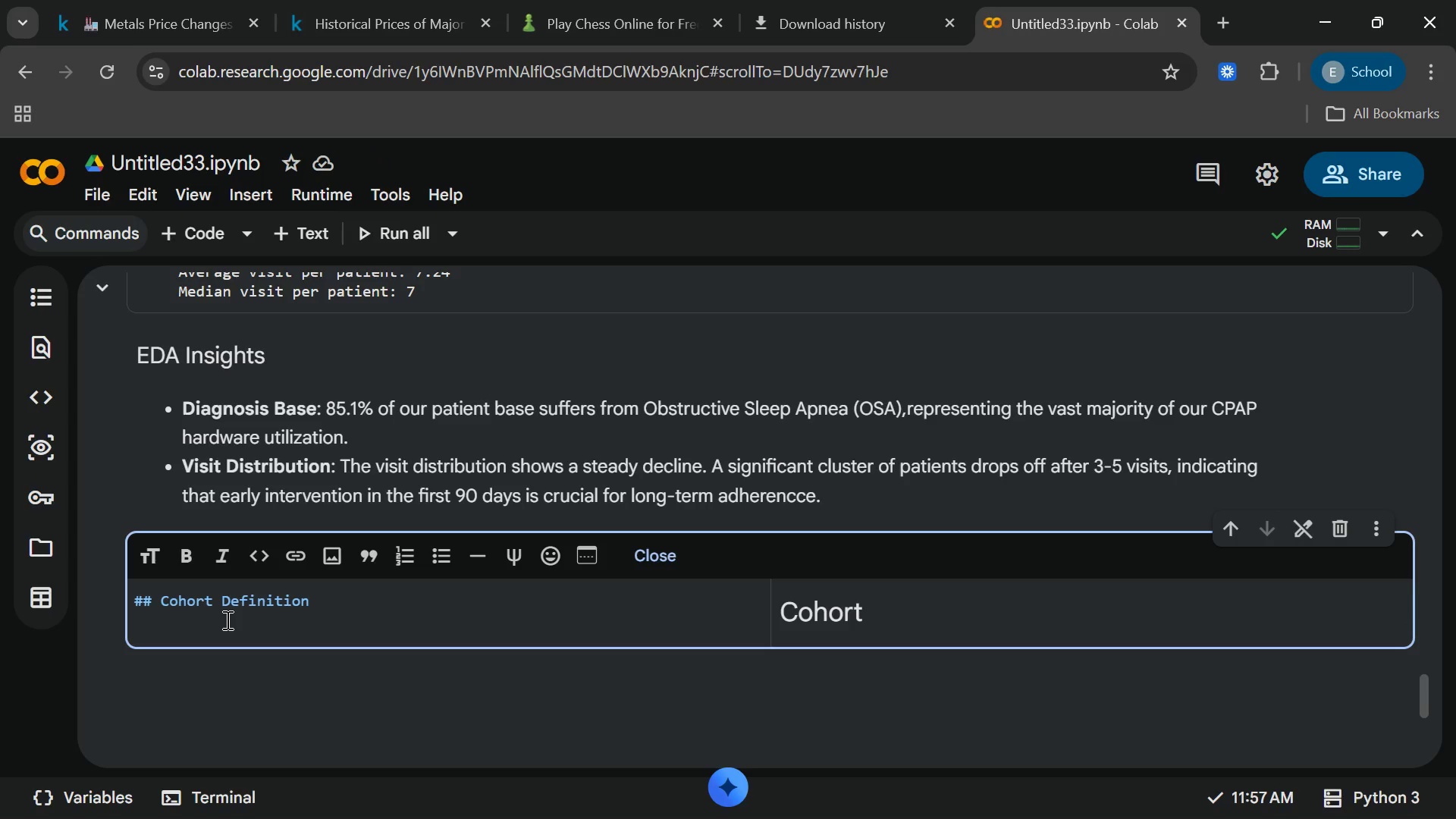 
wait(5.8)
 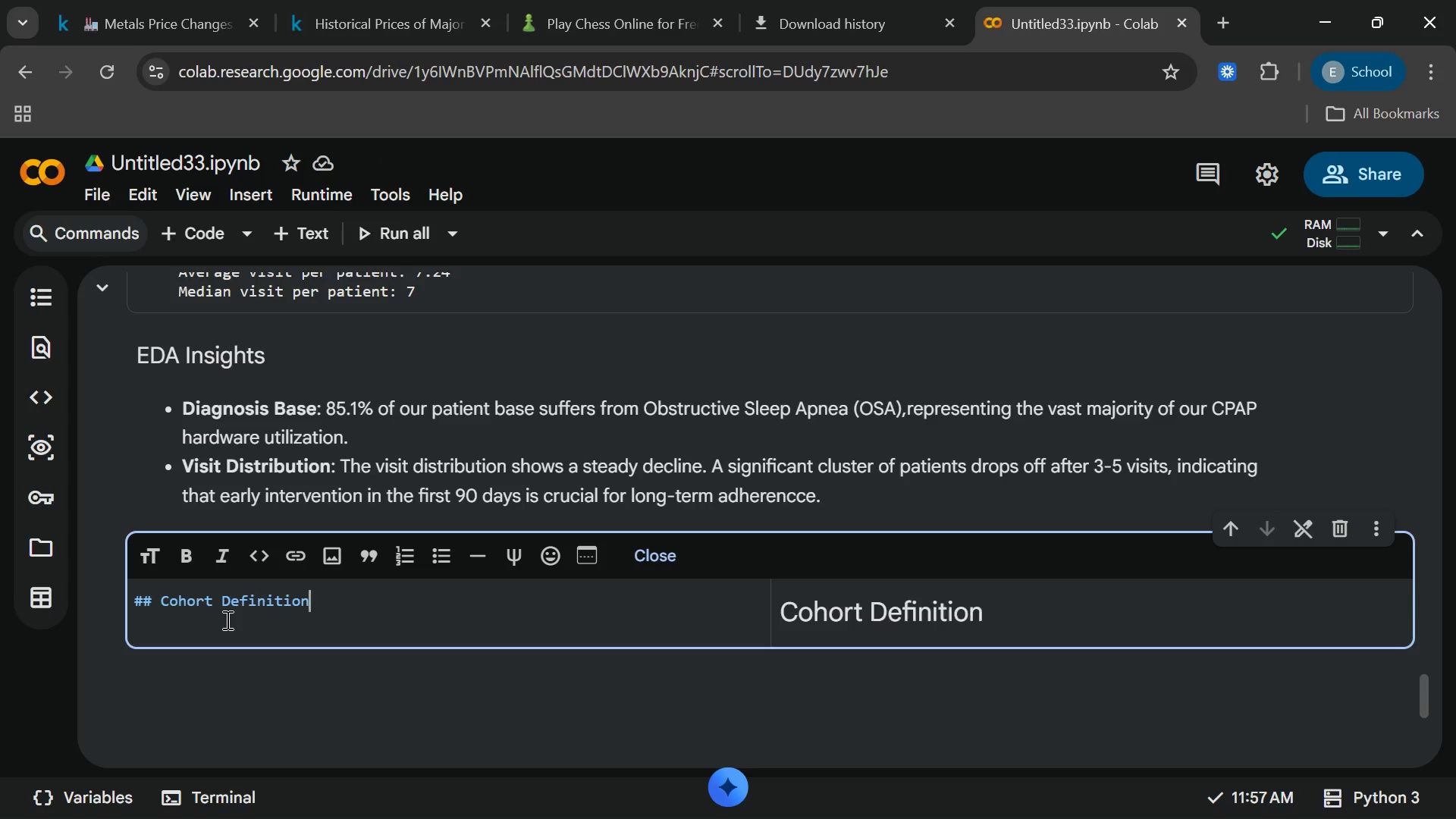 
key(Enter)
 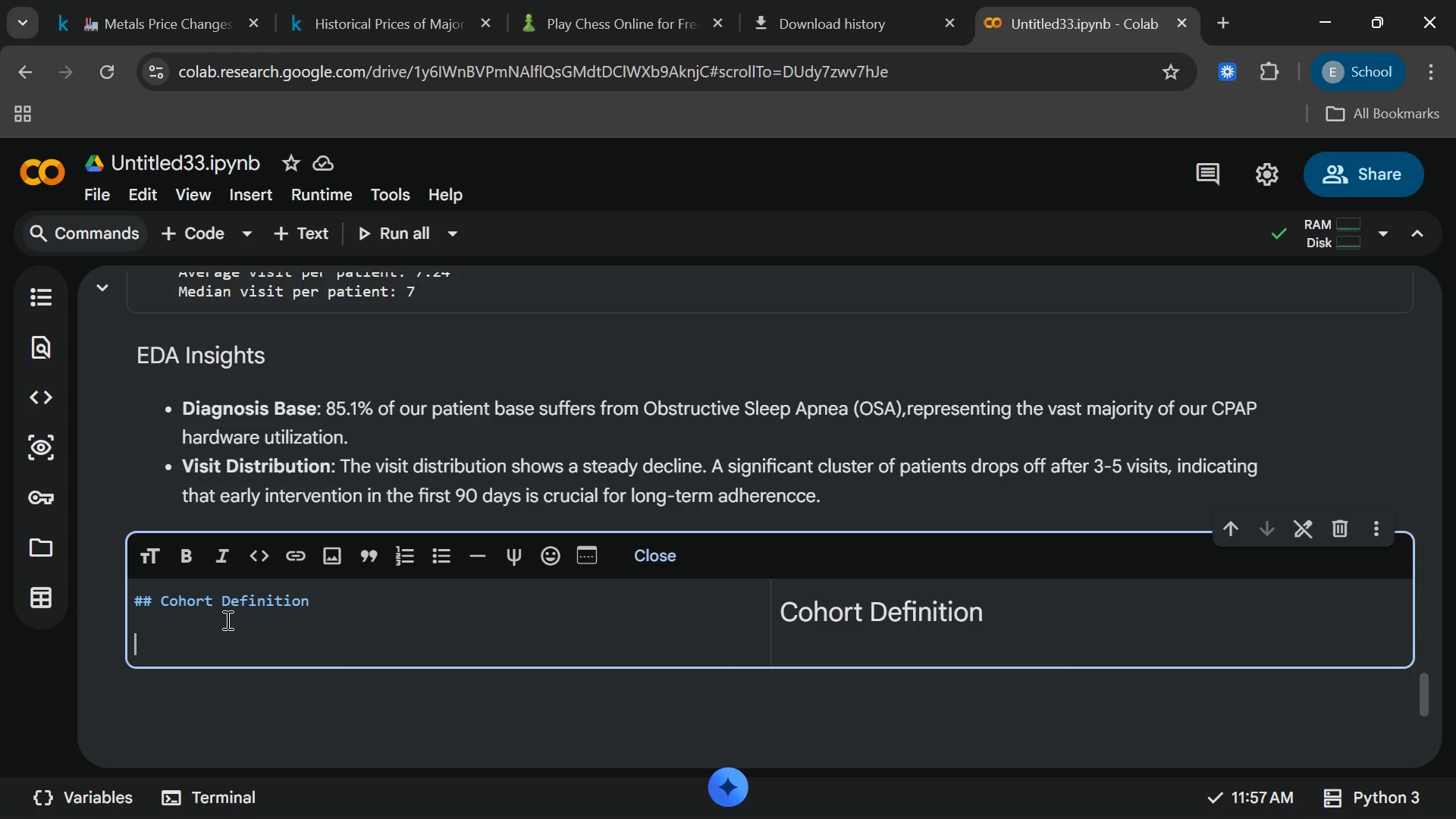 
key(Enter)
 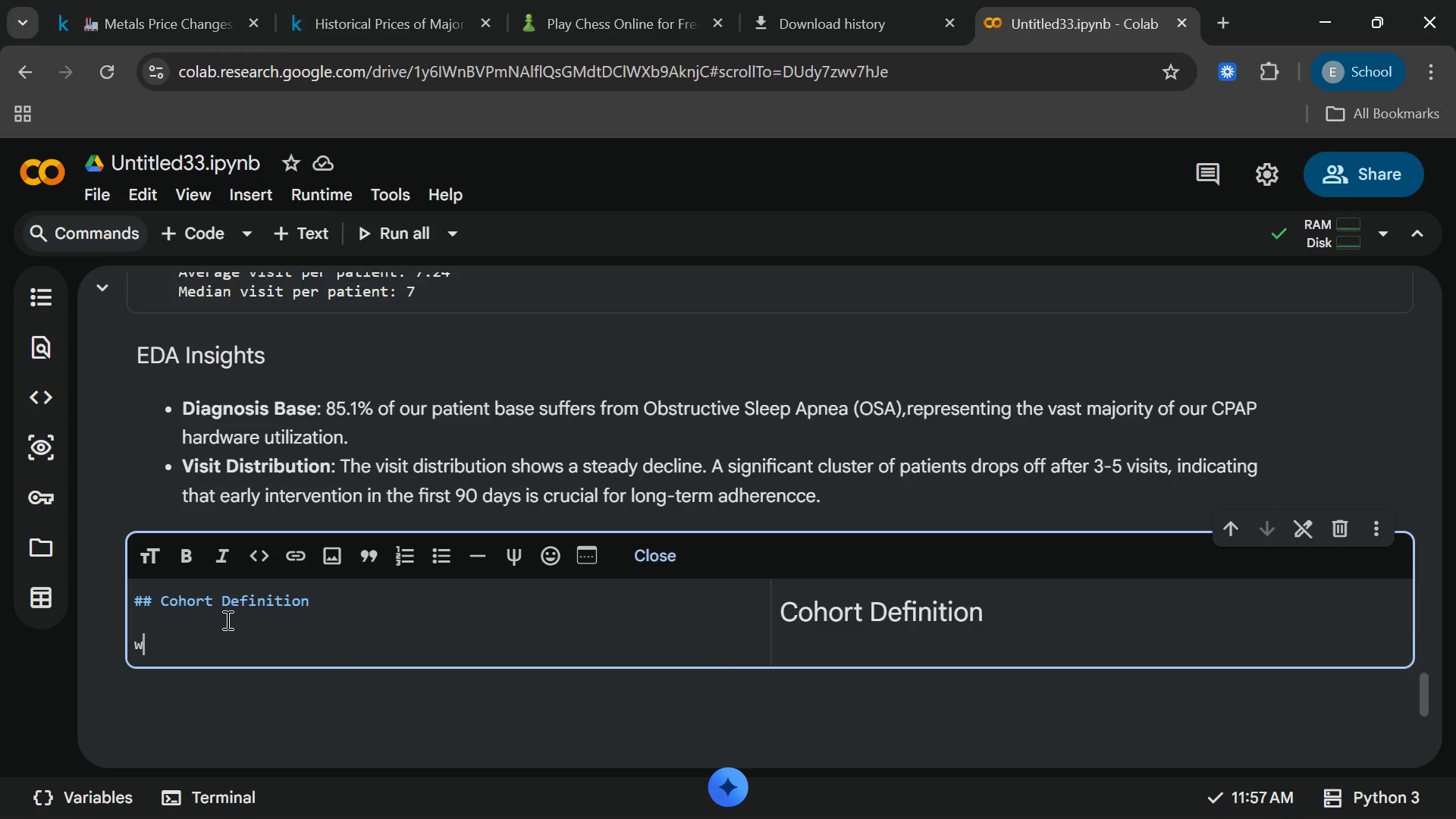 
type(we will==)
key(Backspace)
key(Backspace)
key(Backspace)
key(Backspace)
key(Backspace)
key(Backspace)
key(Backspace)
key(Backspace)
key(Backspace)
type(We eill)
key(Backspace)
key(Backspace)
key(Backspace)
key(Backspace)
type(wi)
 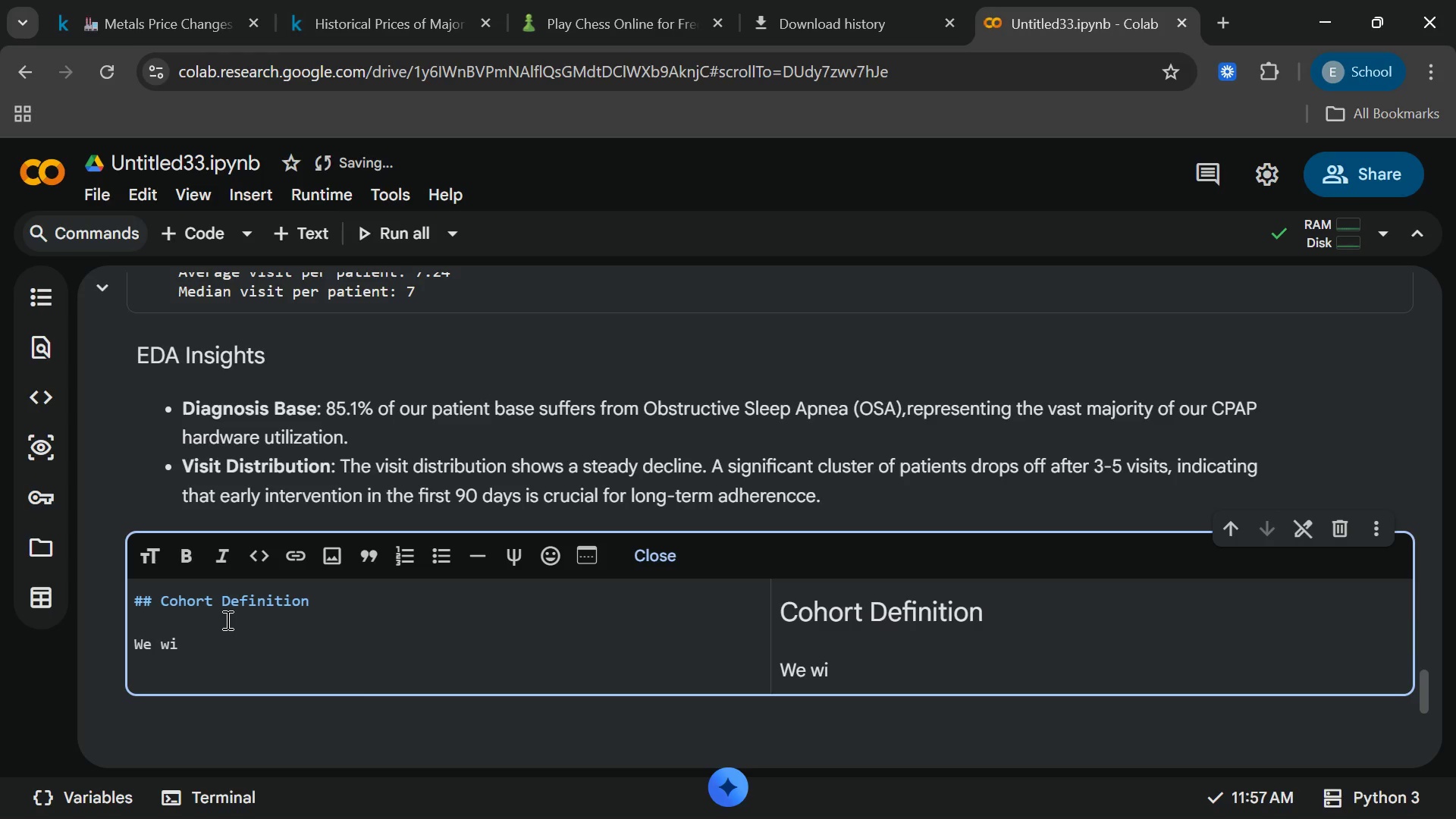 
type(ll group our ppatient)
key(Backspace)
key(Backspace)
key(Backspace)
key(Backspace)
key(Backspace)
key(Backspace)
key(Backspace)
type(atients bby )
key(Backspace)
key(Backspace)
key(Backspace)
type(y their "cohort )
key(Backspace)
key(Backspace)
key(Backspace)
key(Backspace)
key(Backspace)
key(Backspace)
key(Backspace)
key(Backspace)
type('cohort)
 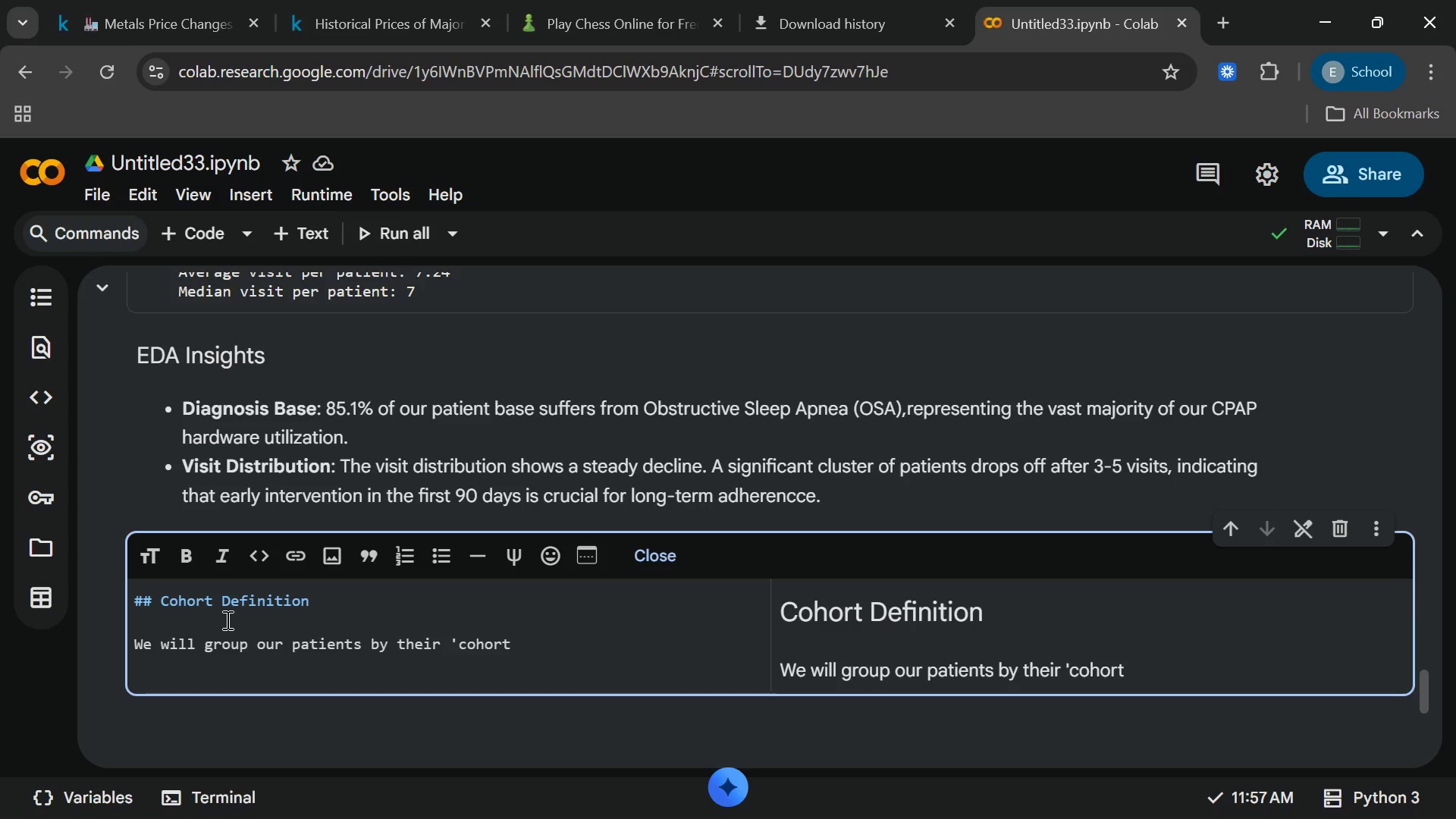 
key(ArrowLeft)
 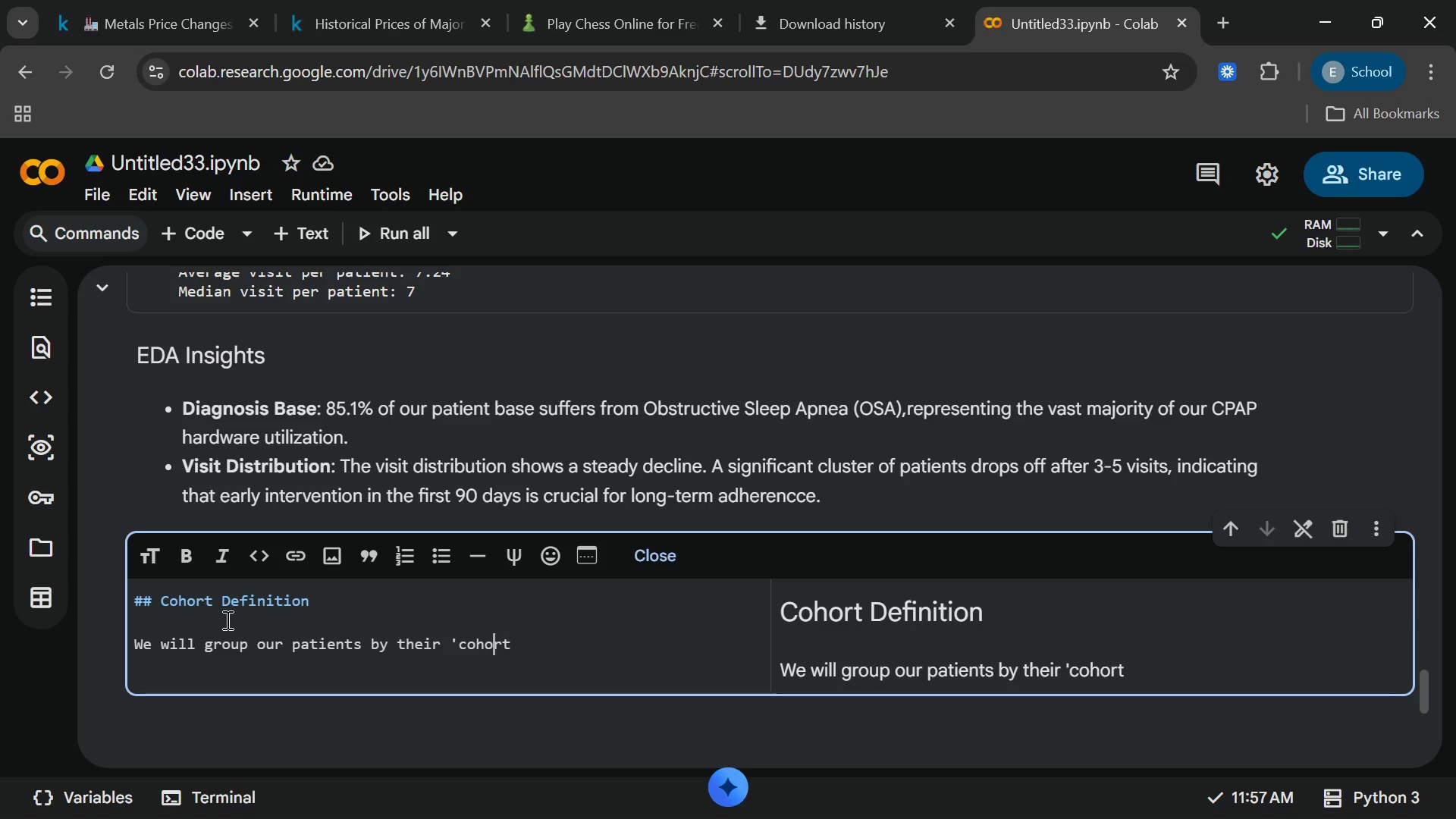 
key(ArrowLeft)
 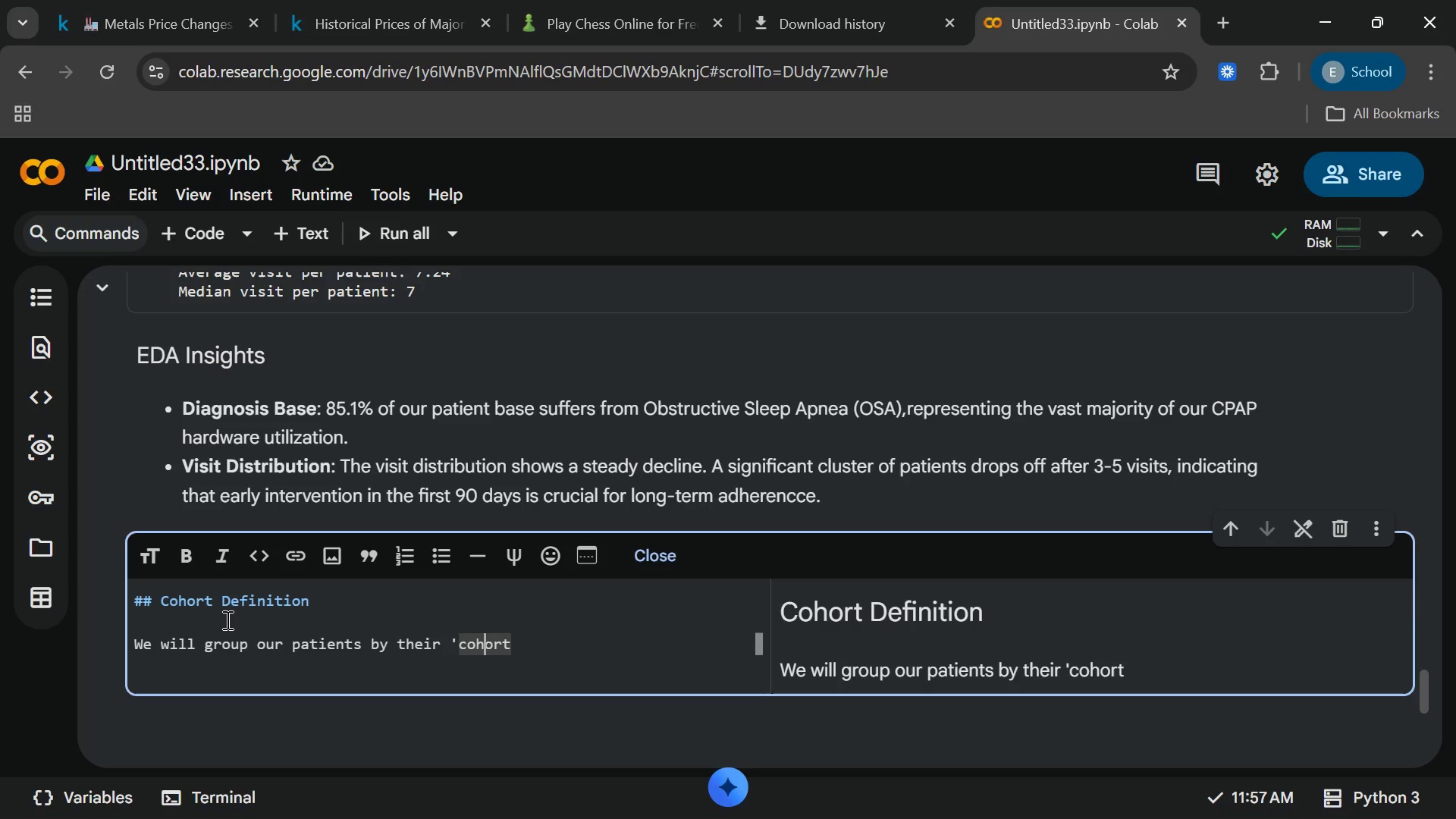 
key(ArrowLeft)
 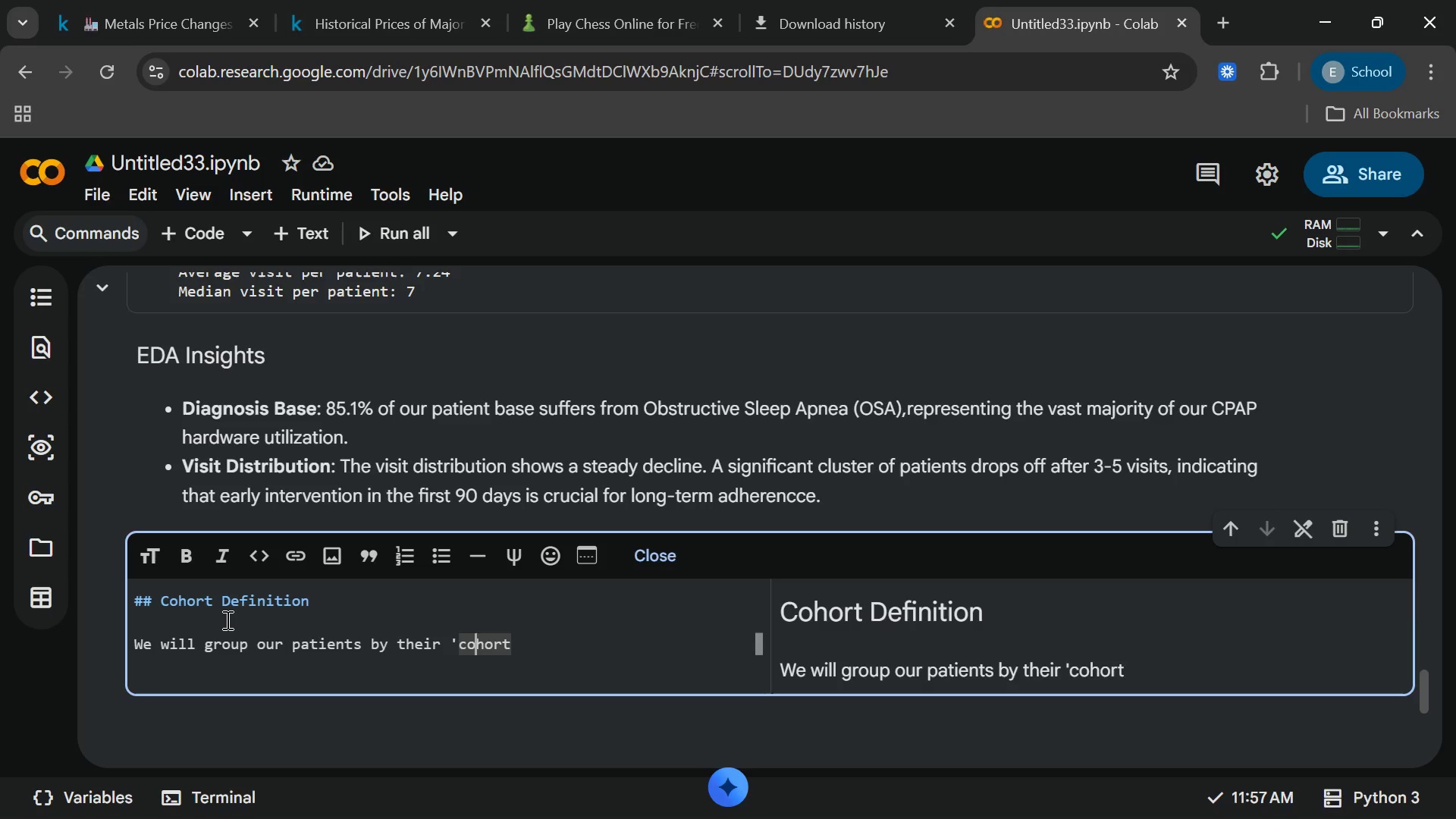 
key(ArrowLeft)
 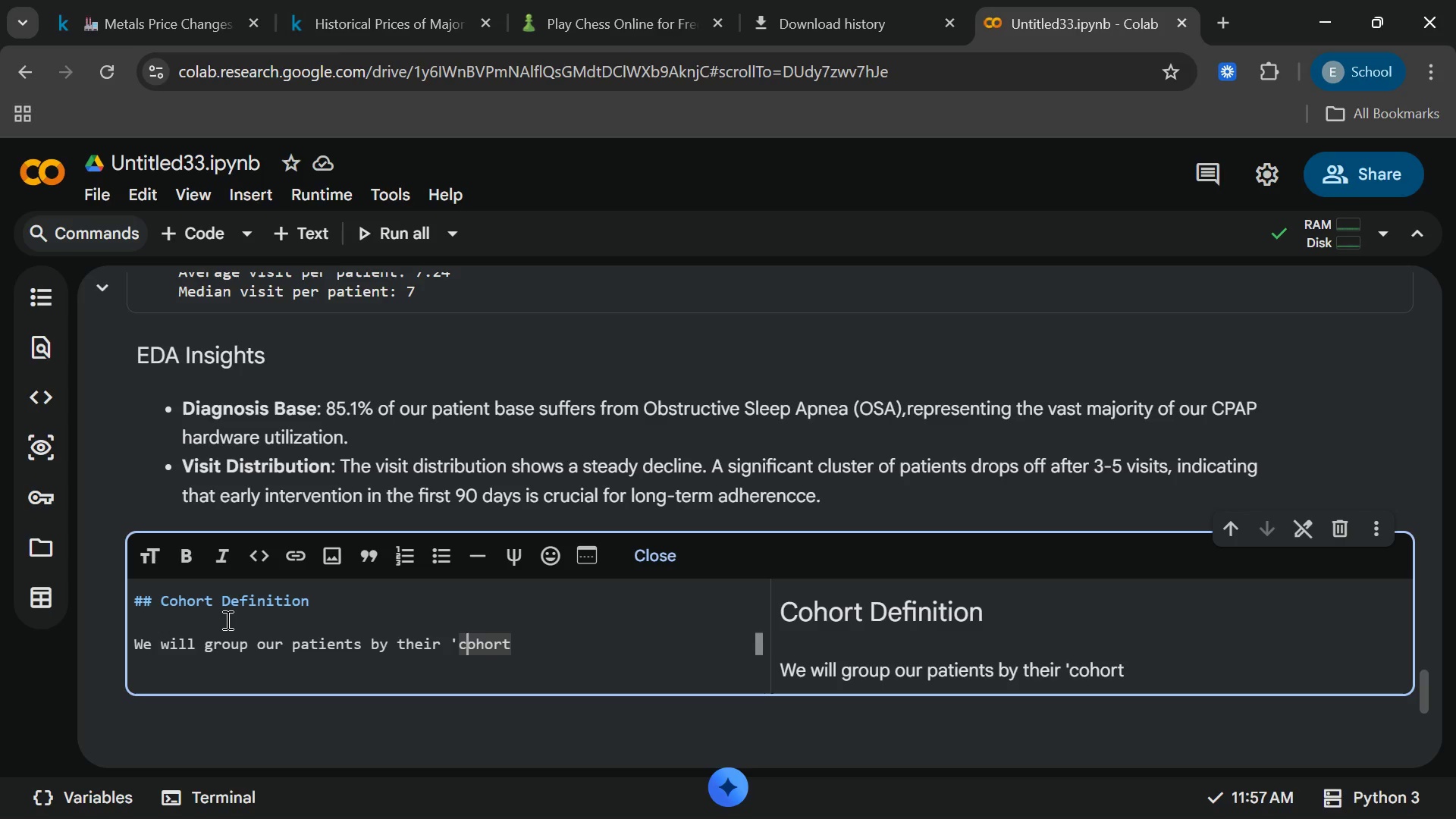 
key(ArrowLeft)
 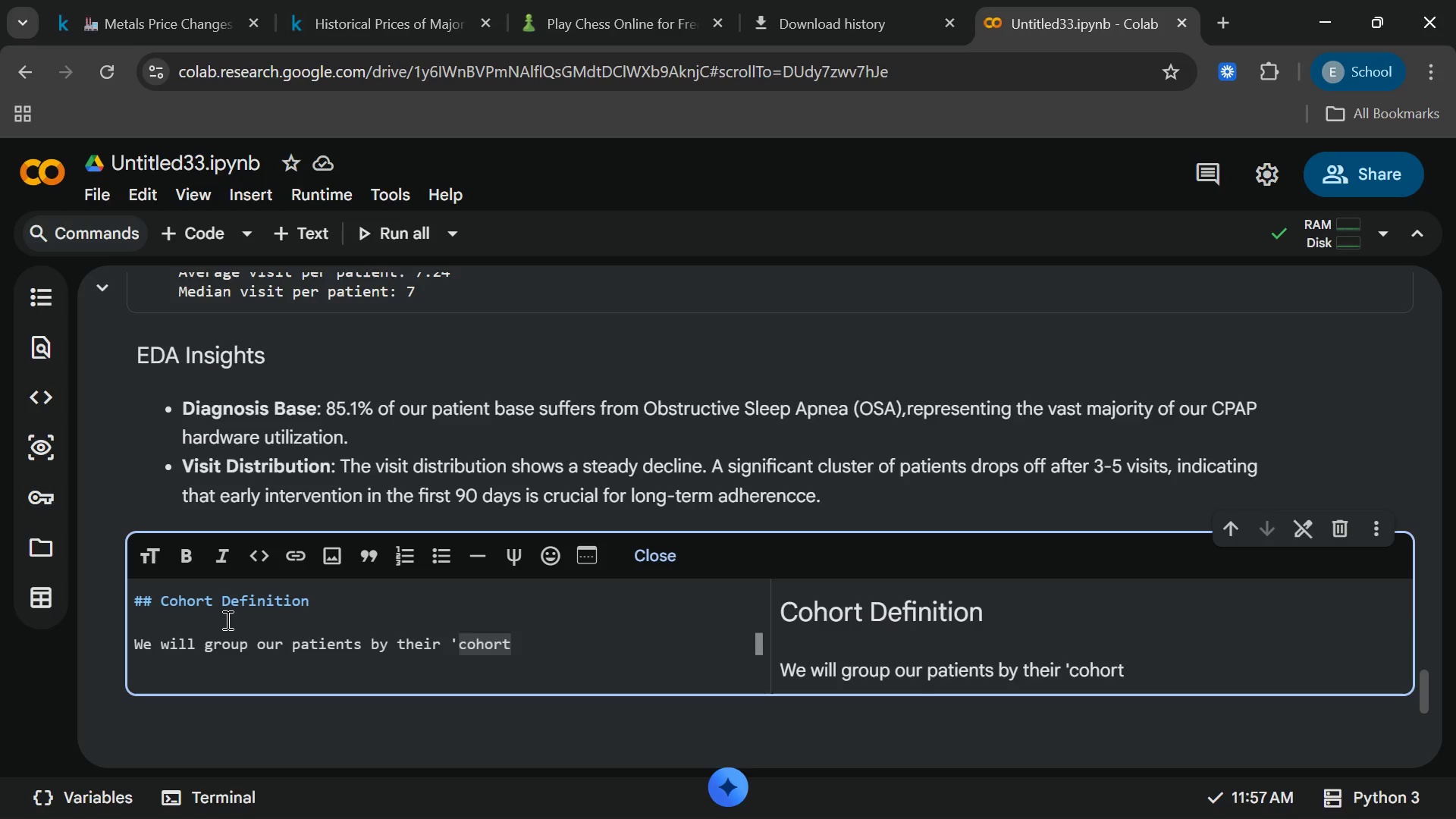 
key(Backspace)
type(C[End]_Month)
 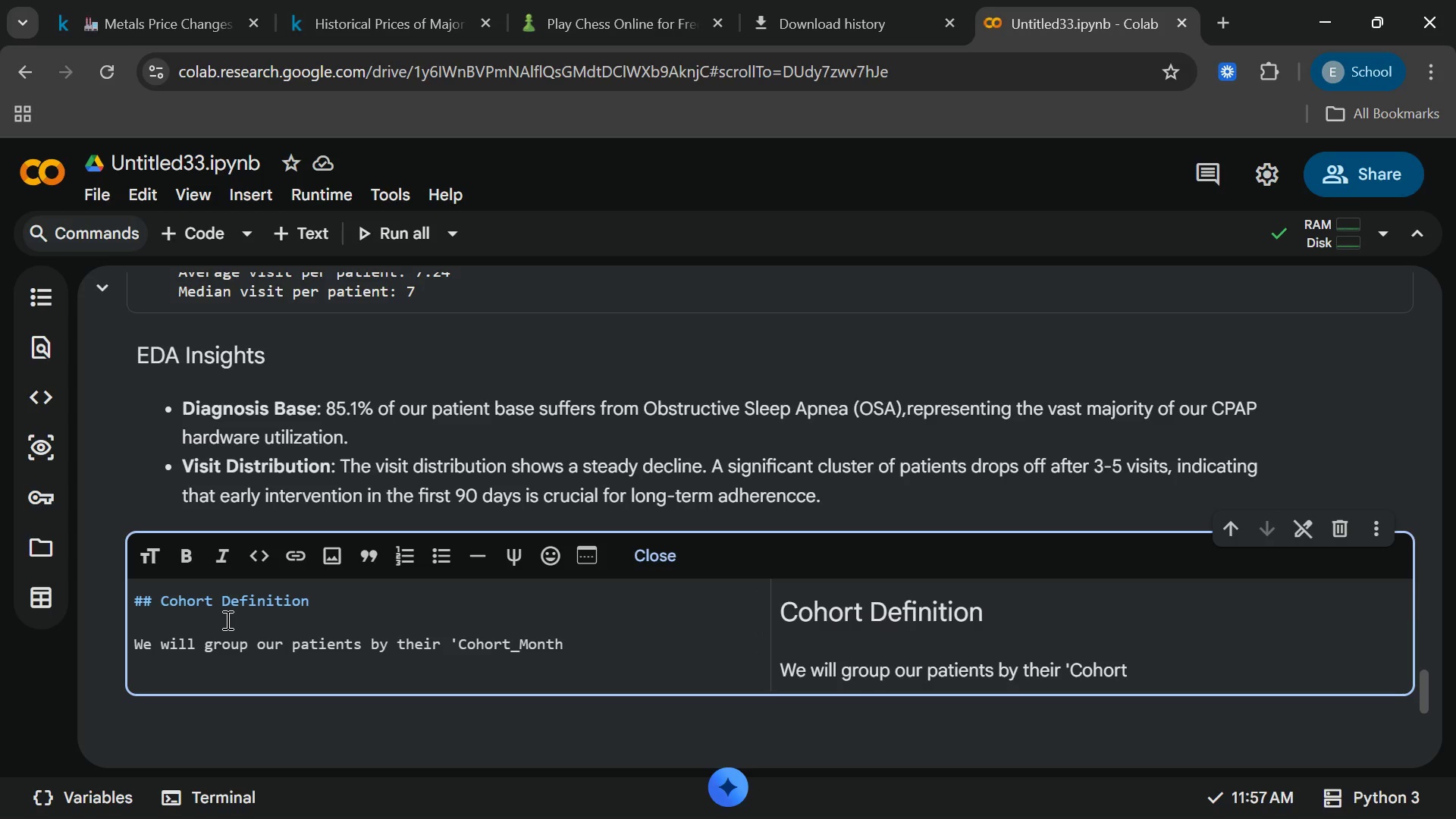 
key(Quote)
 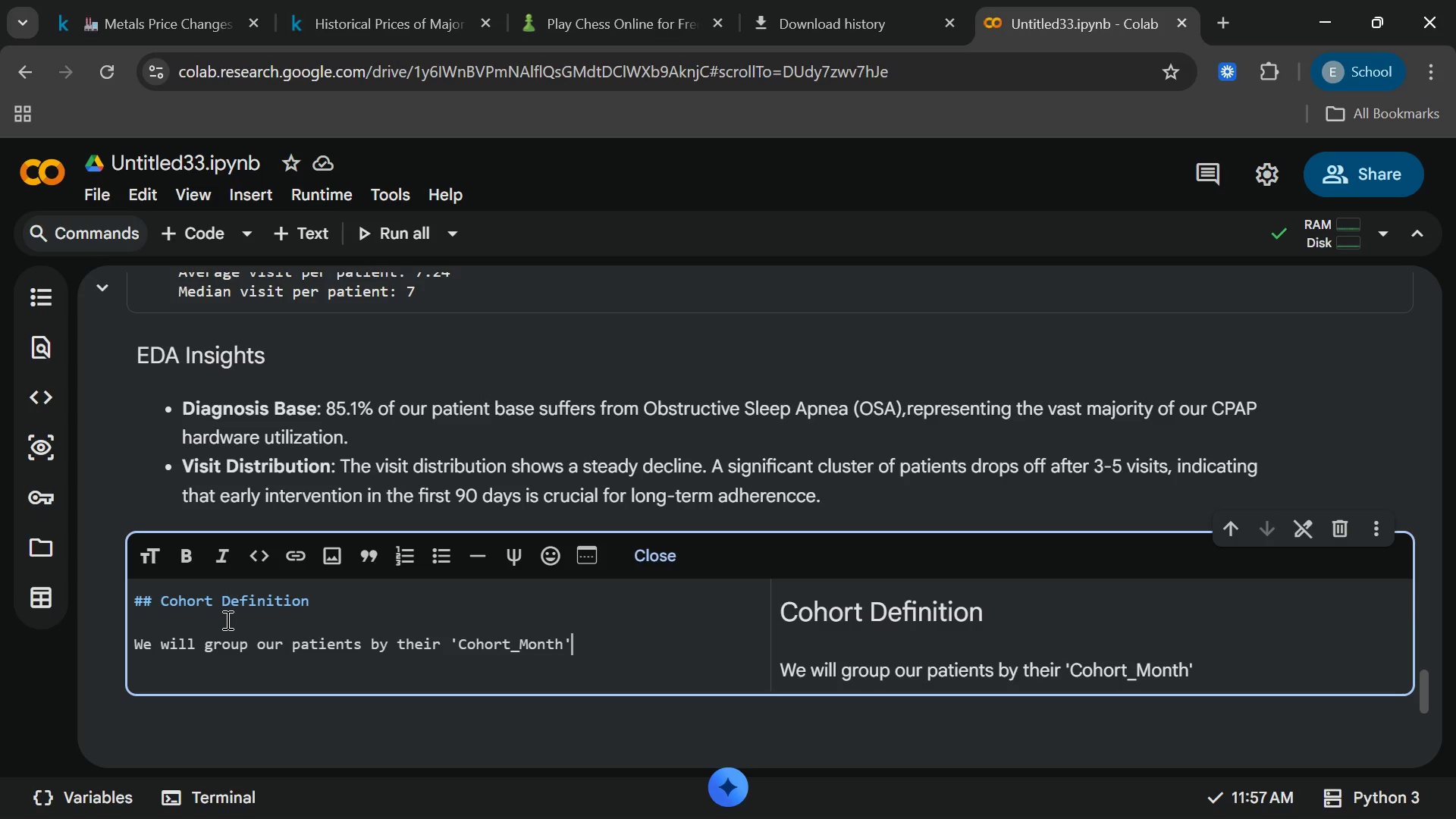 
type((the month they received the)
 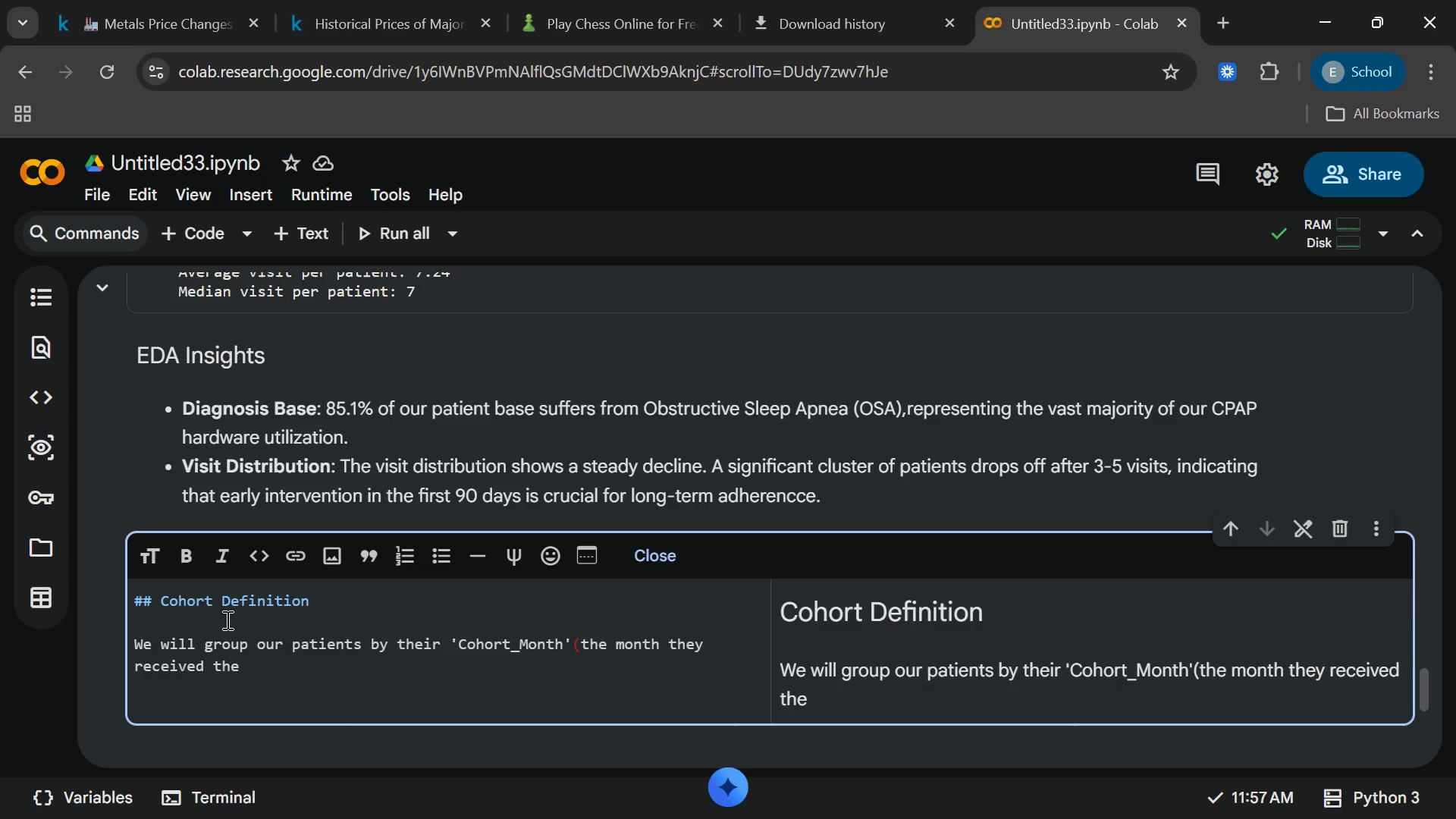 
type(ir CPAO)
key(Backspace)
type(P machine) and tracl)
key(Backspace)
type(k oj)
key(Backspace)
type(j)
key(Backspace)
type(how many unique patientsreturned)
 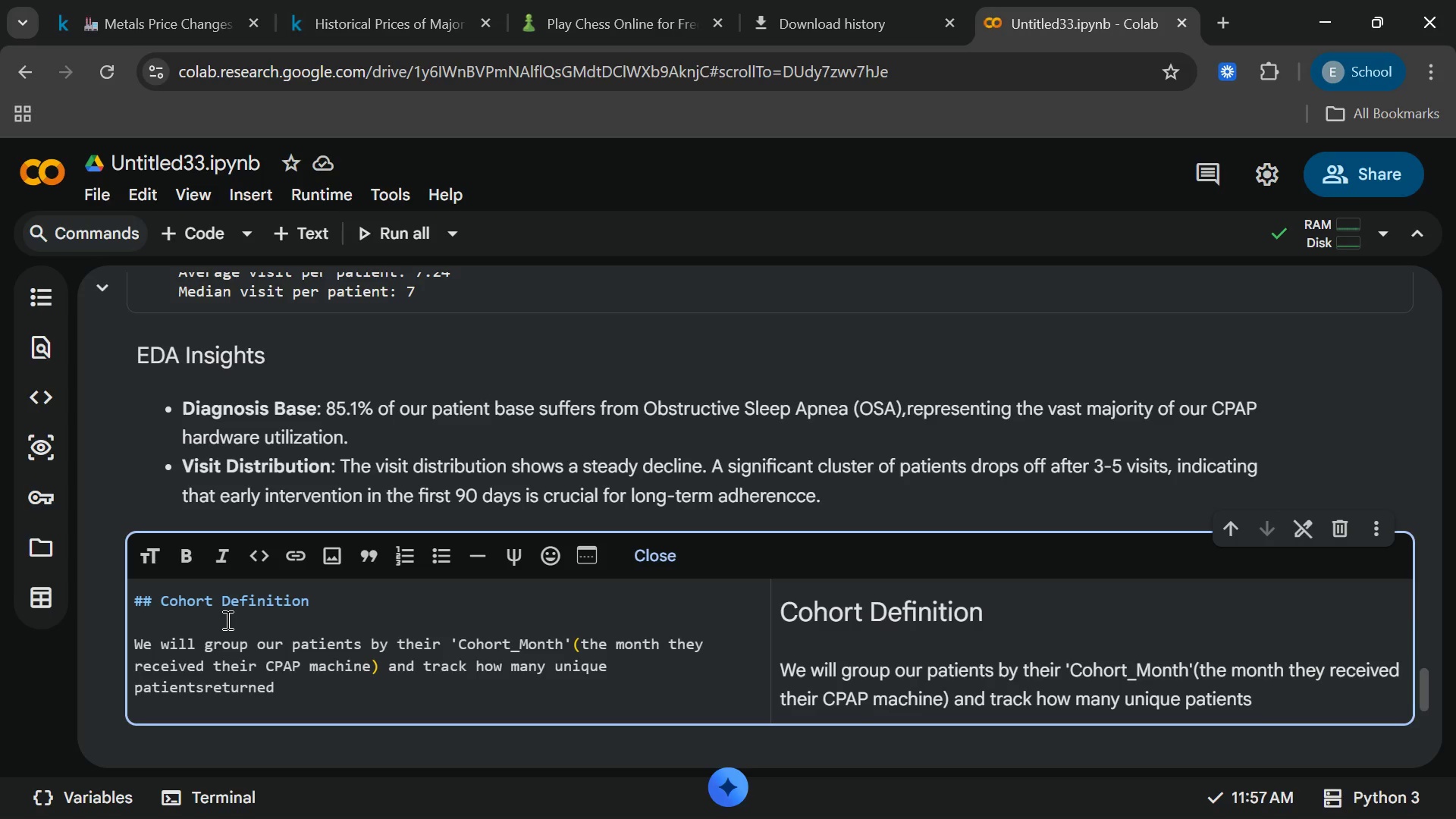 
hold_key(key=ArrowLeft, duration=0.62)
 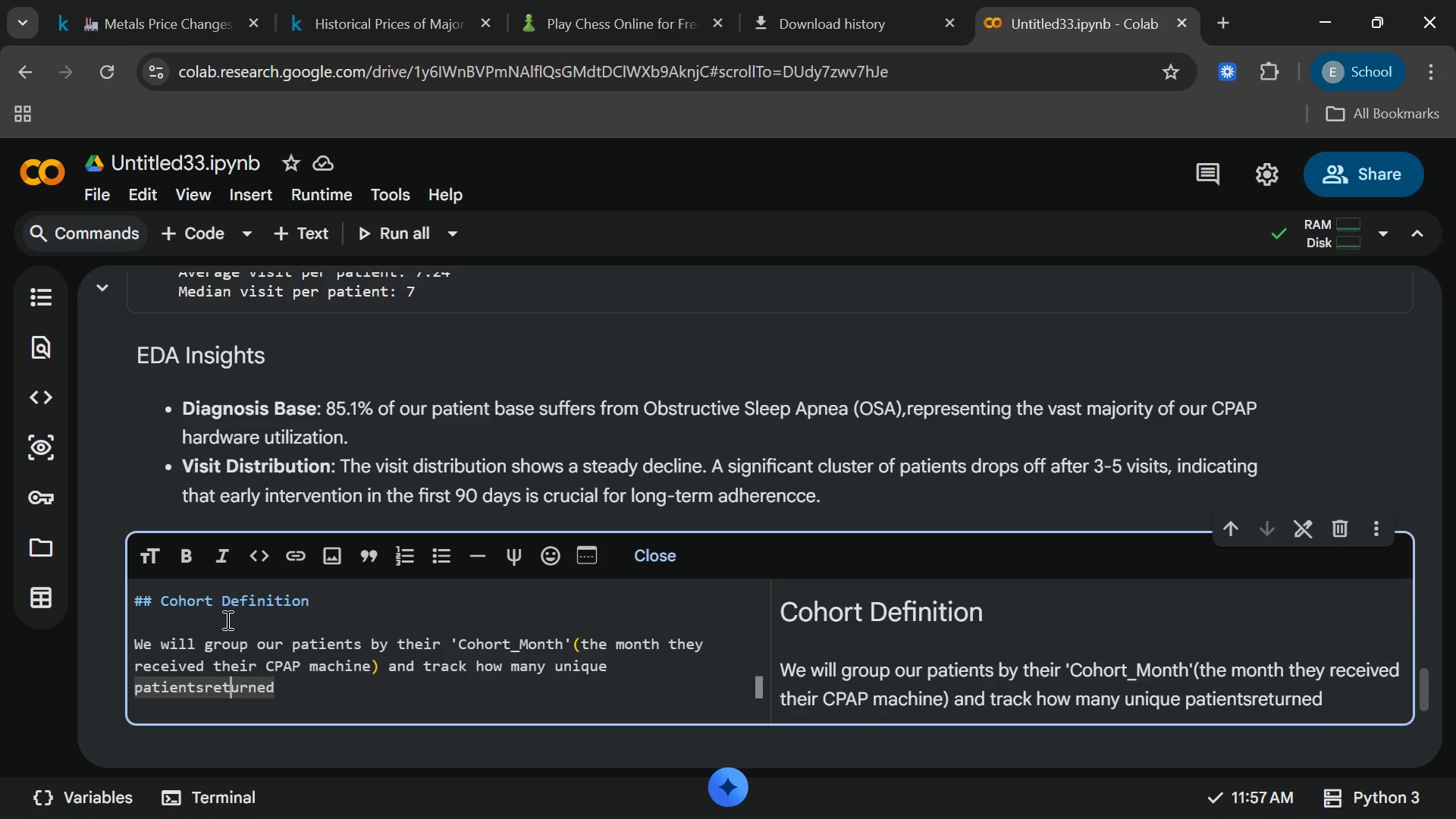 
key(ArrowLeft)
 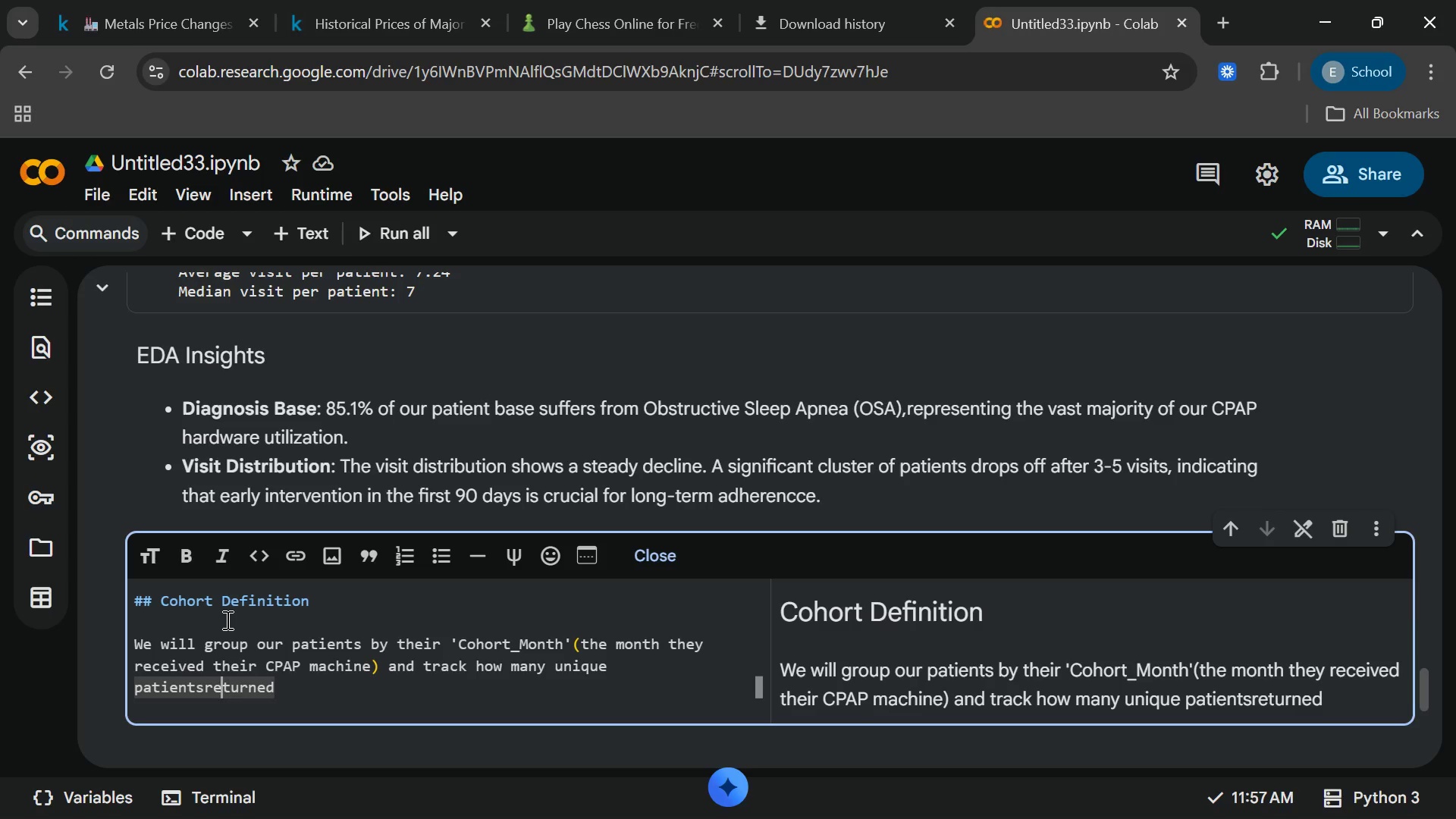 
key(ArrowLeft)
 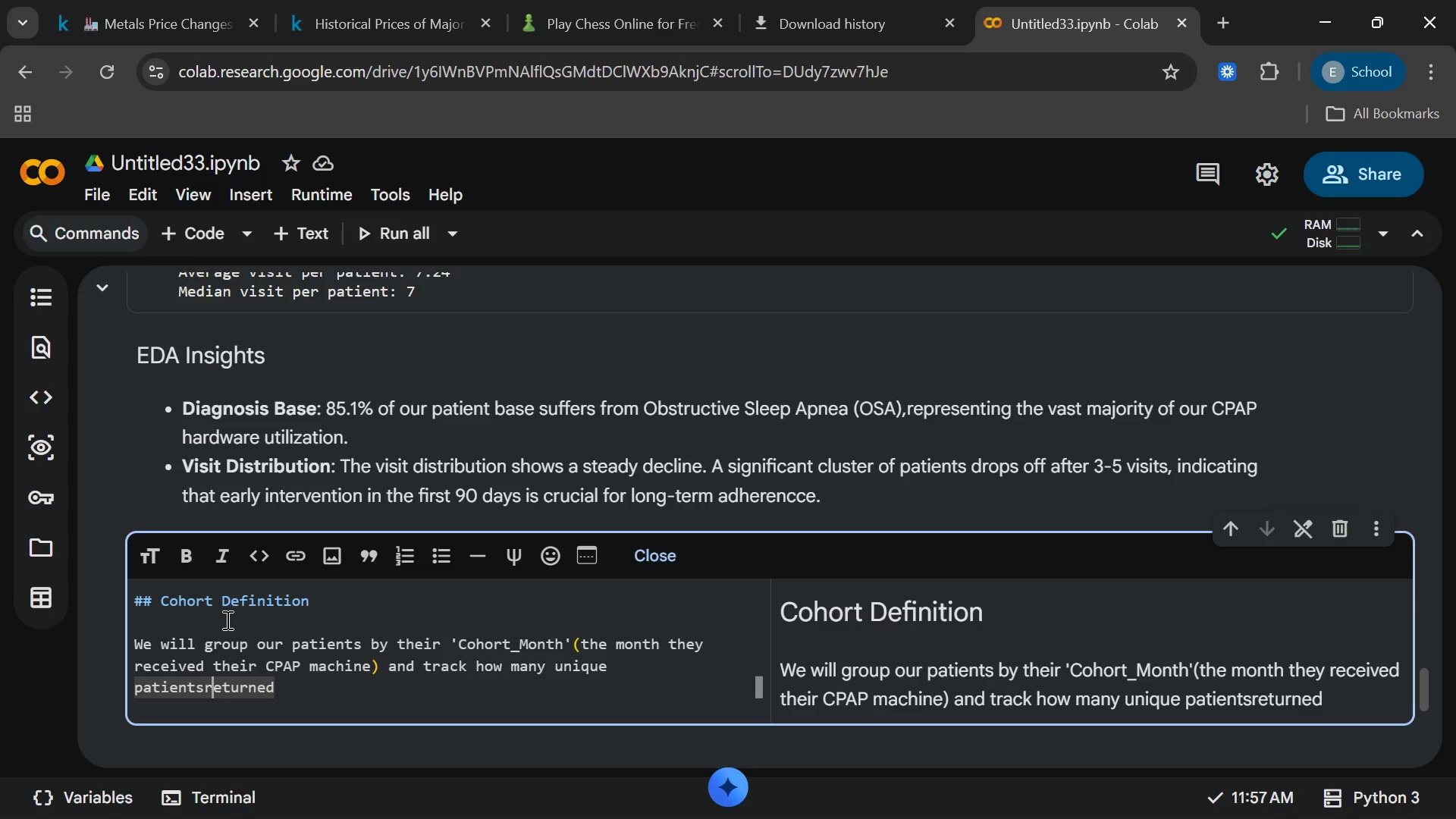 
key(ArrowLeft)
 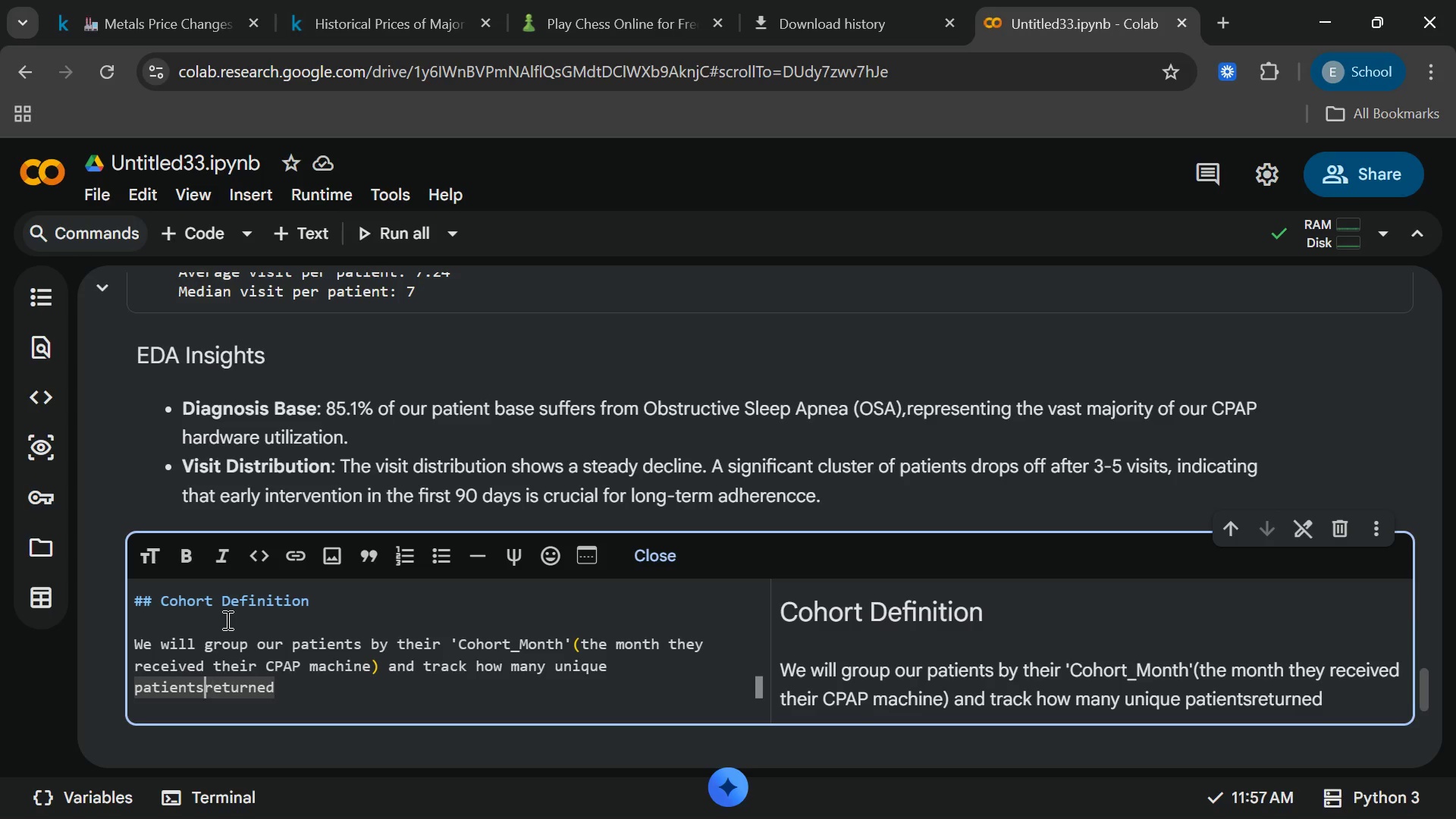 
key(ArrowLeft)
 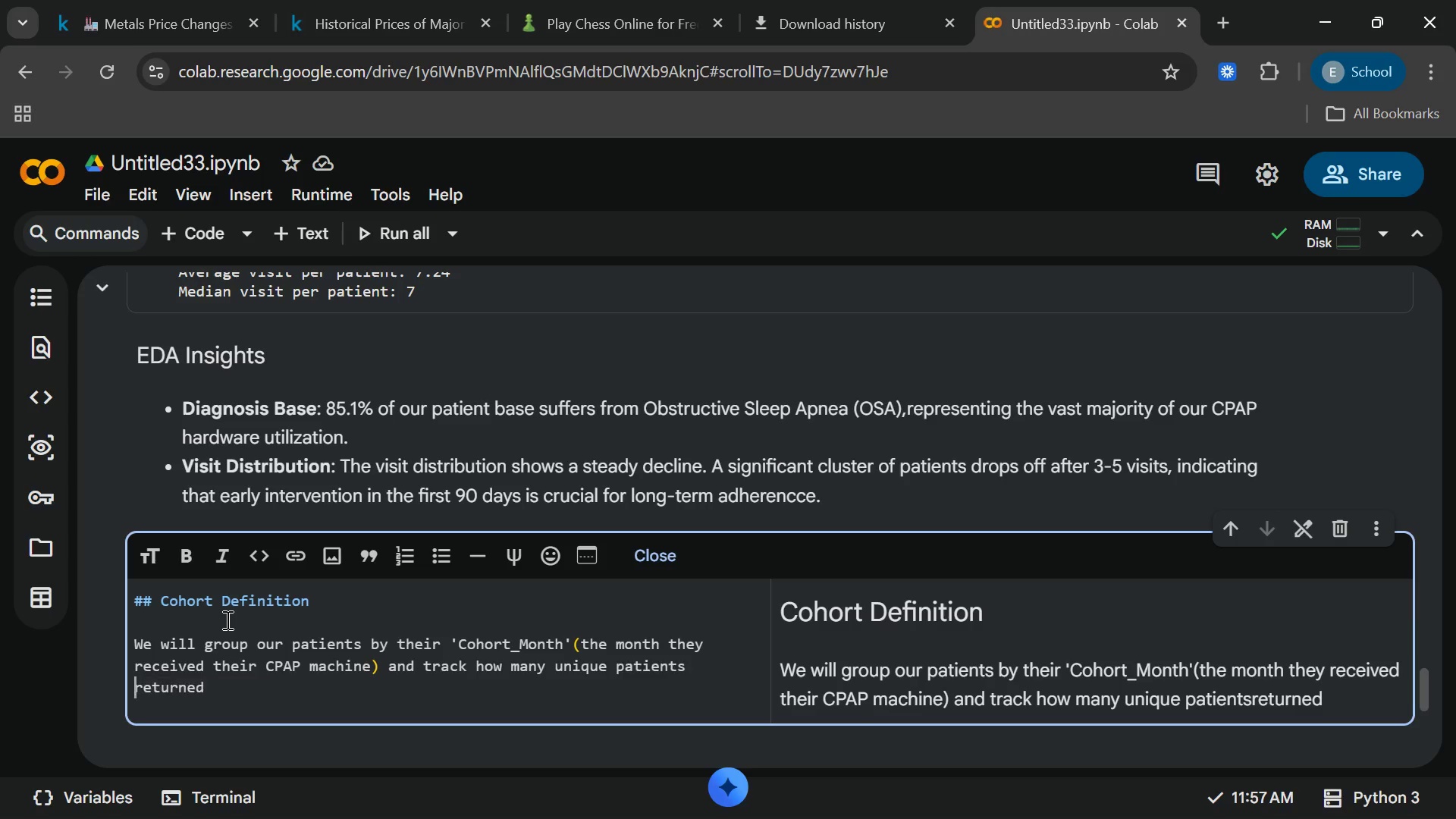 
key(Space)
 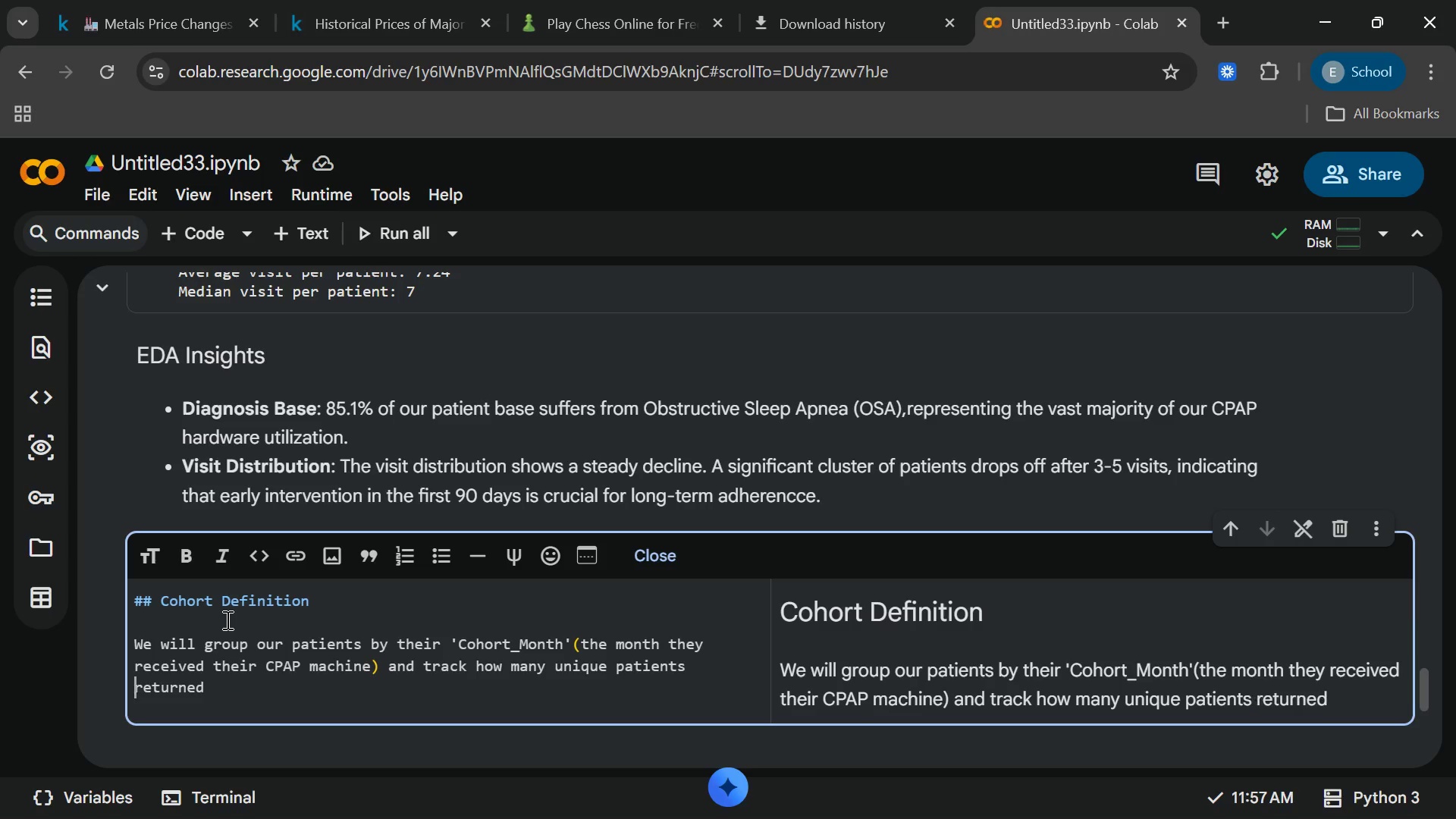 
key(End)
 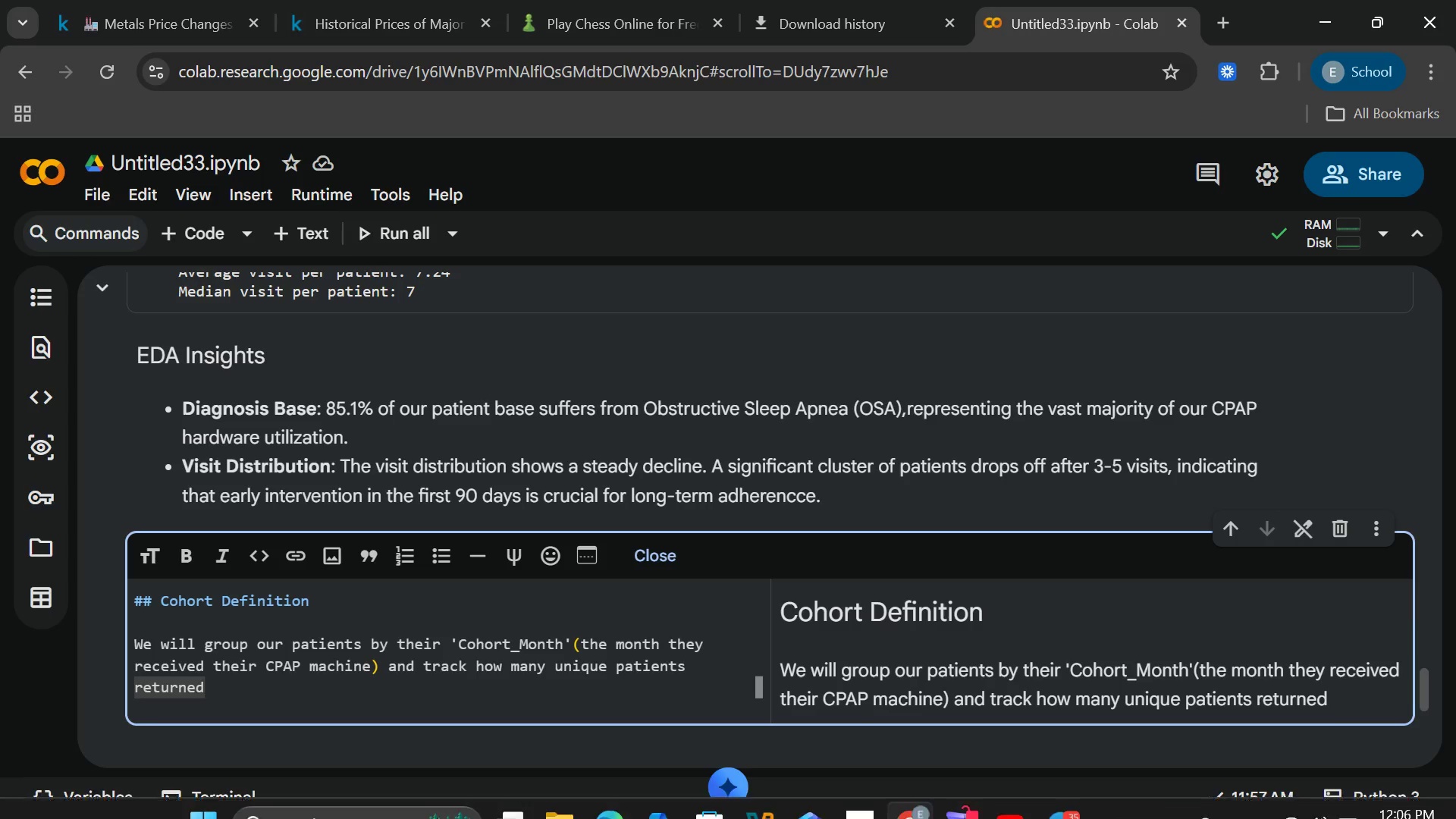 
wait(5.8)
 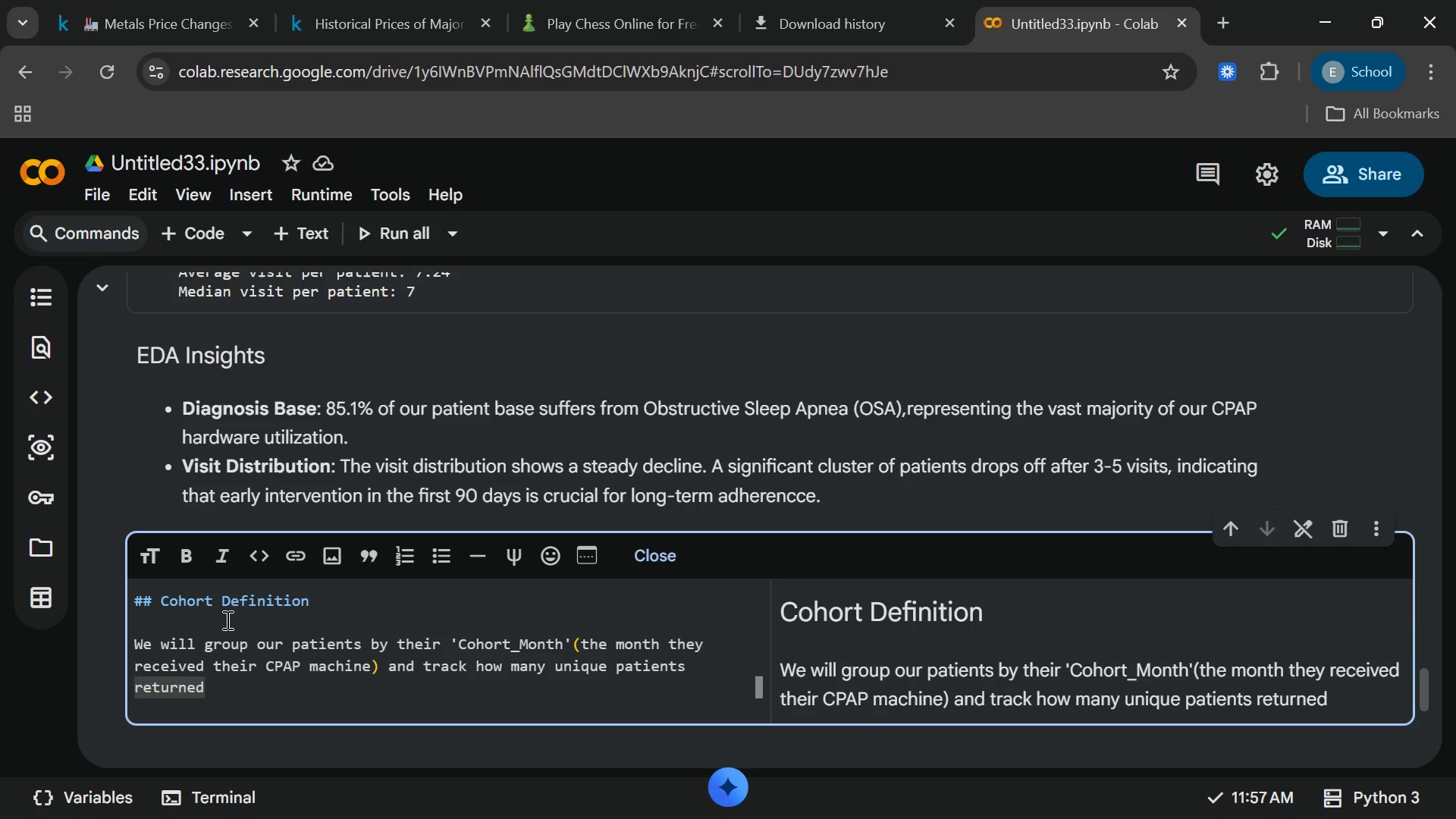 
left_click([844, 769])